 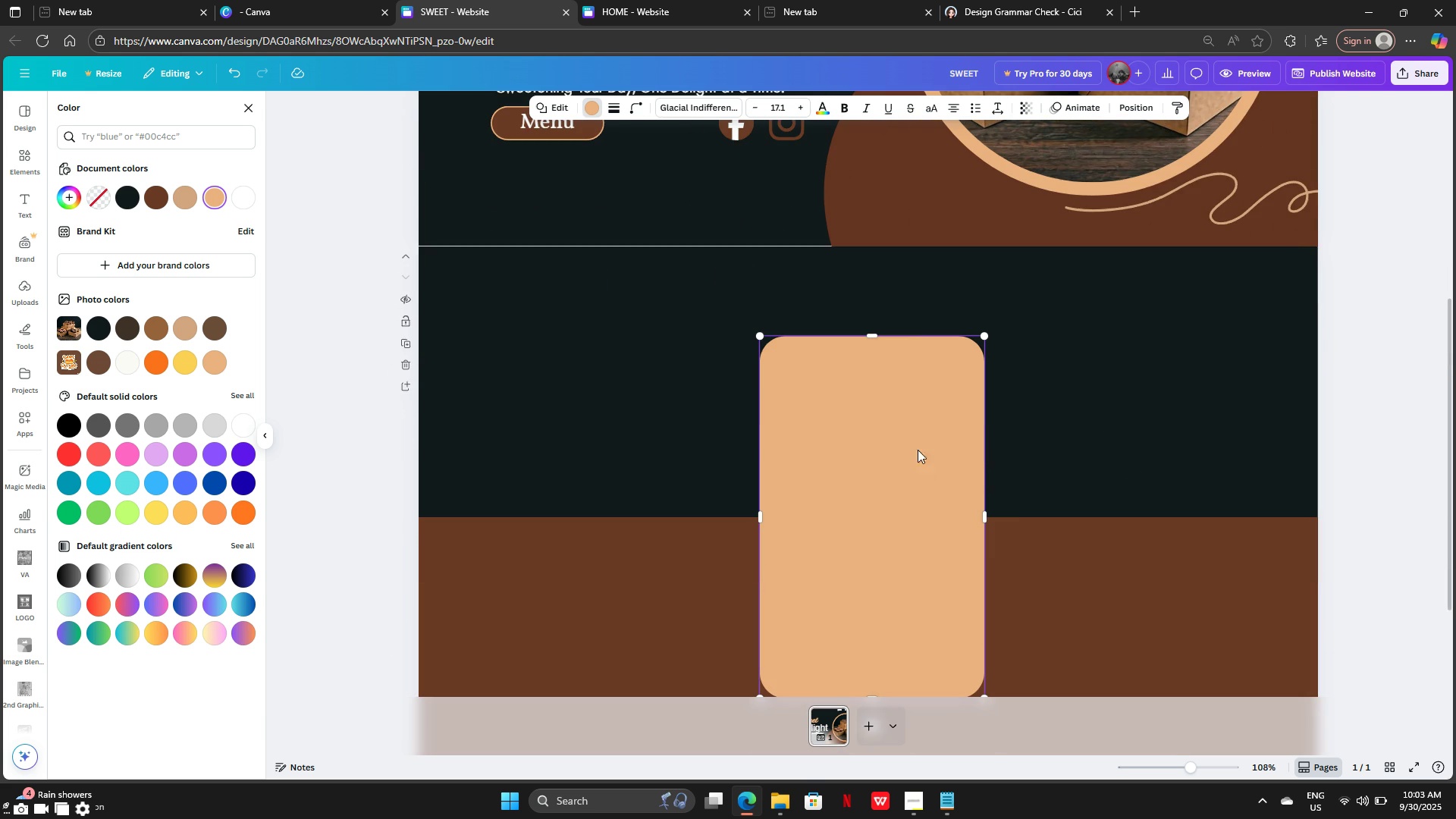 
left_click([904, 435])
 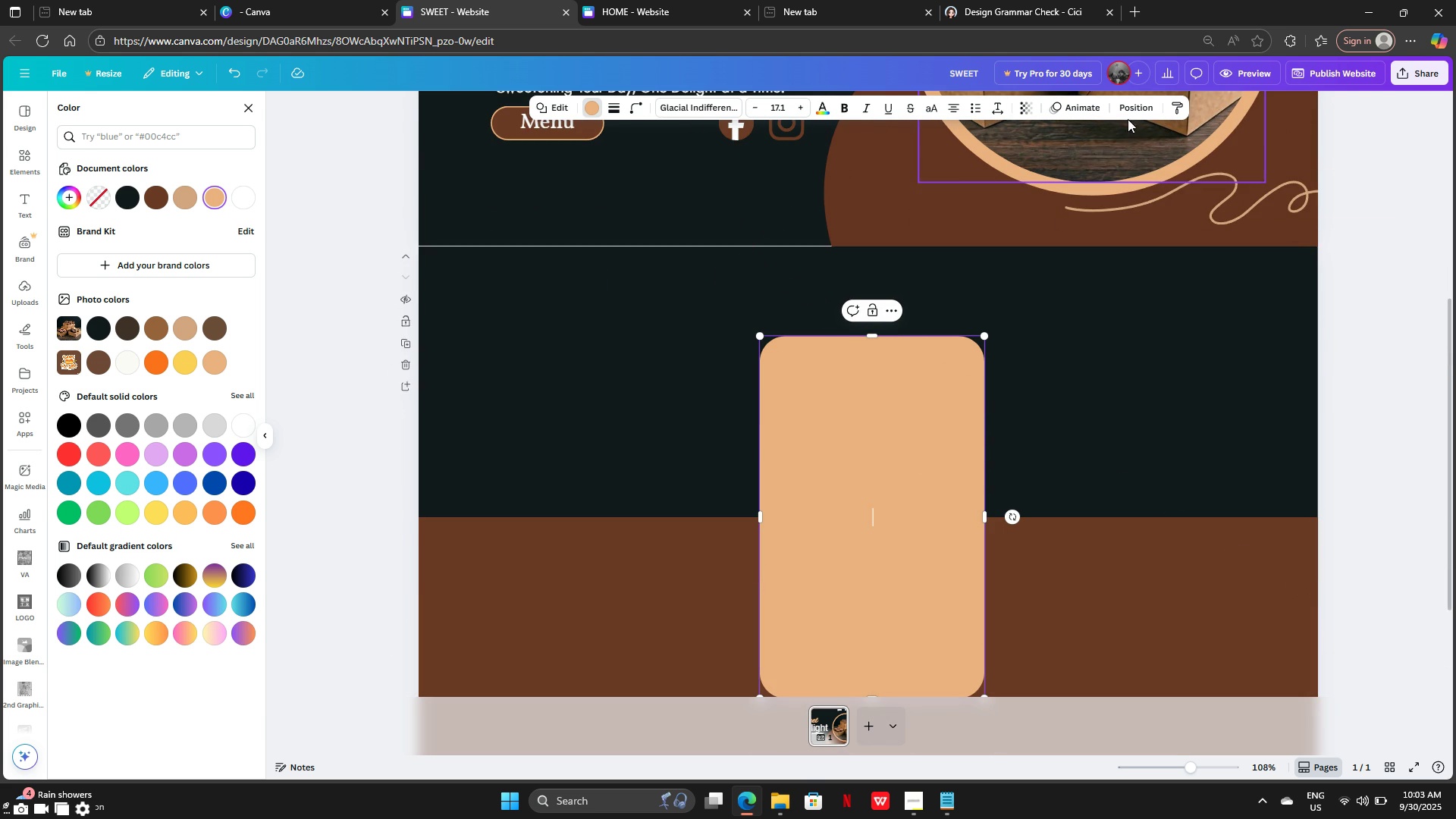 
left_click([1129, 111])
 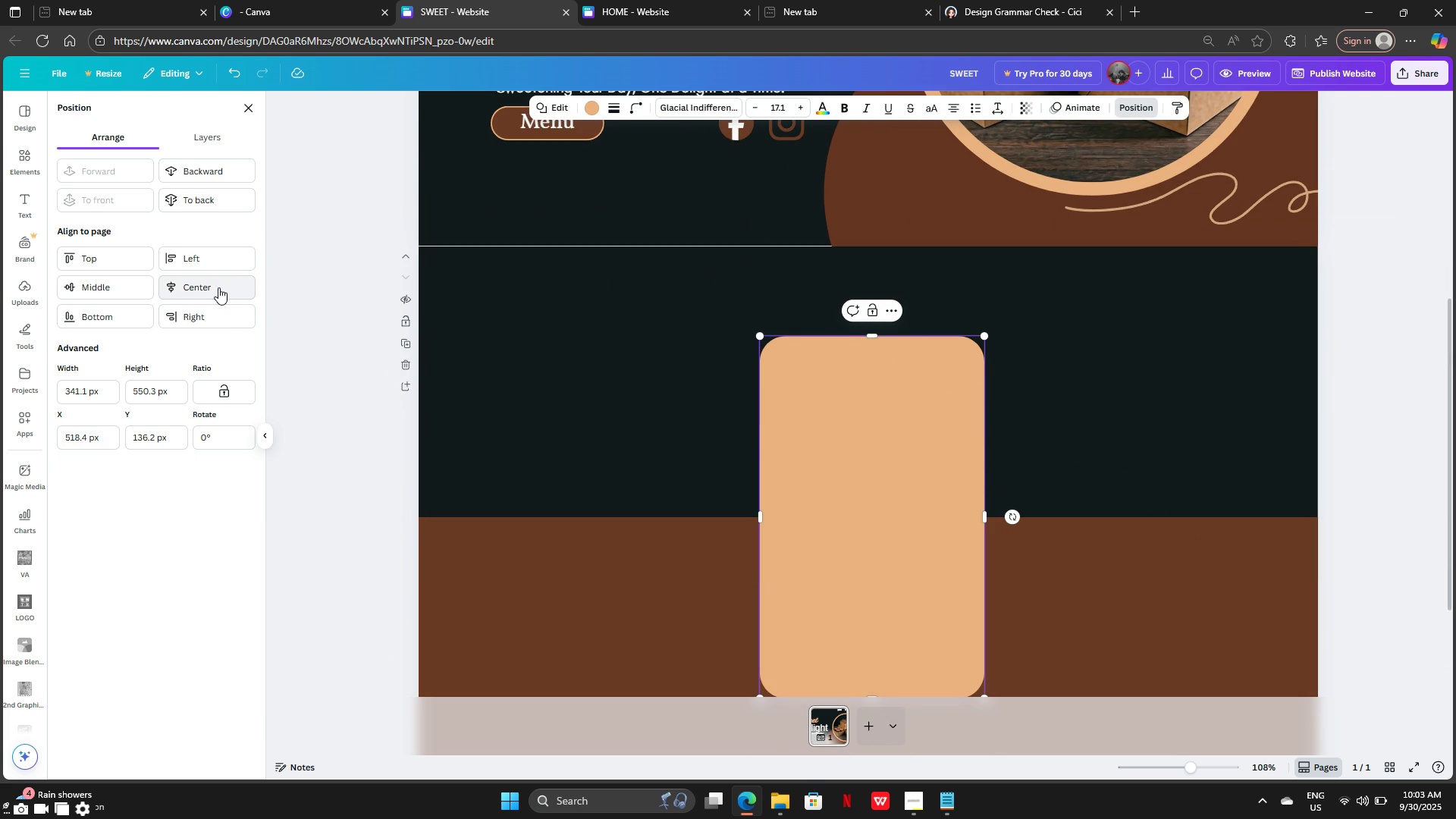 
left_click([218, 287])
 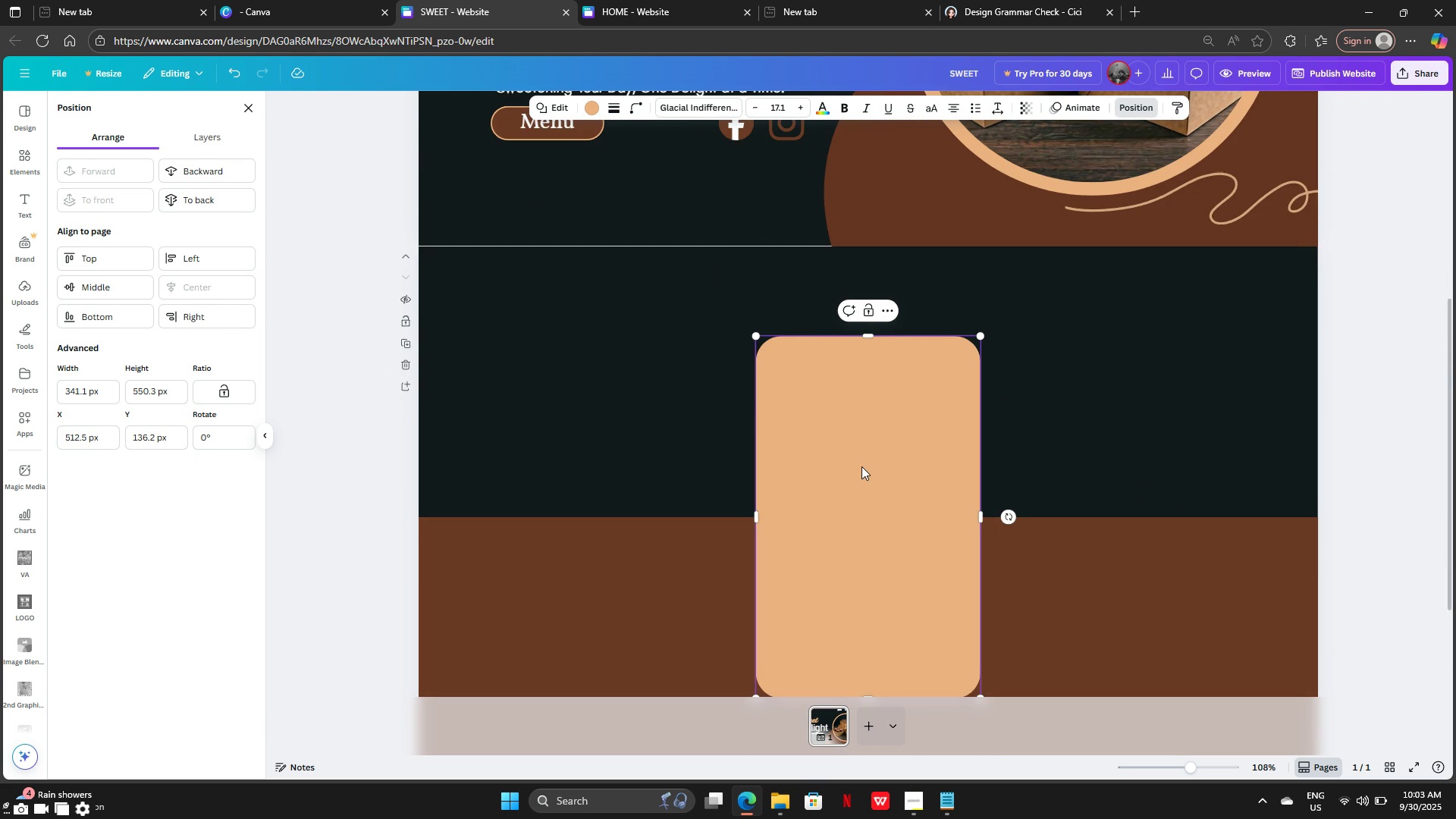 
left_click([863, 466])
 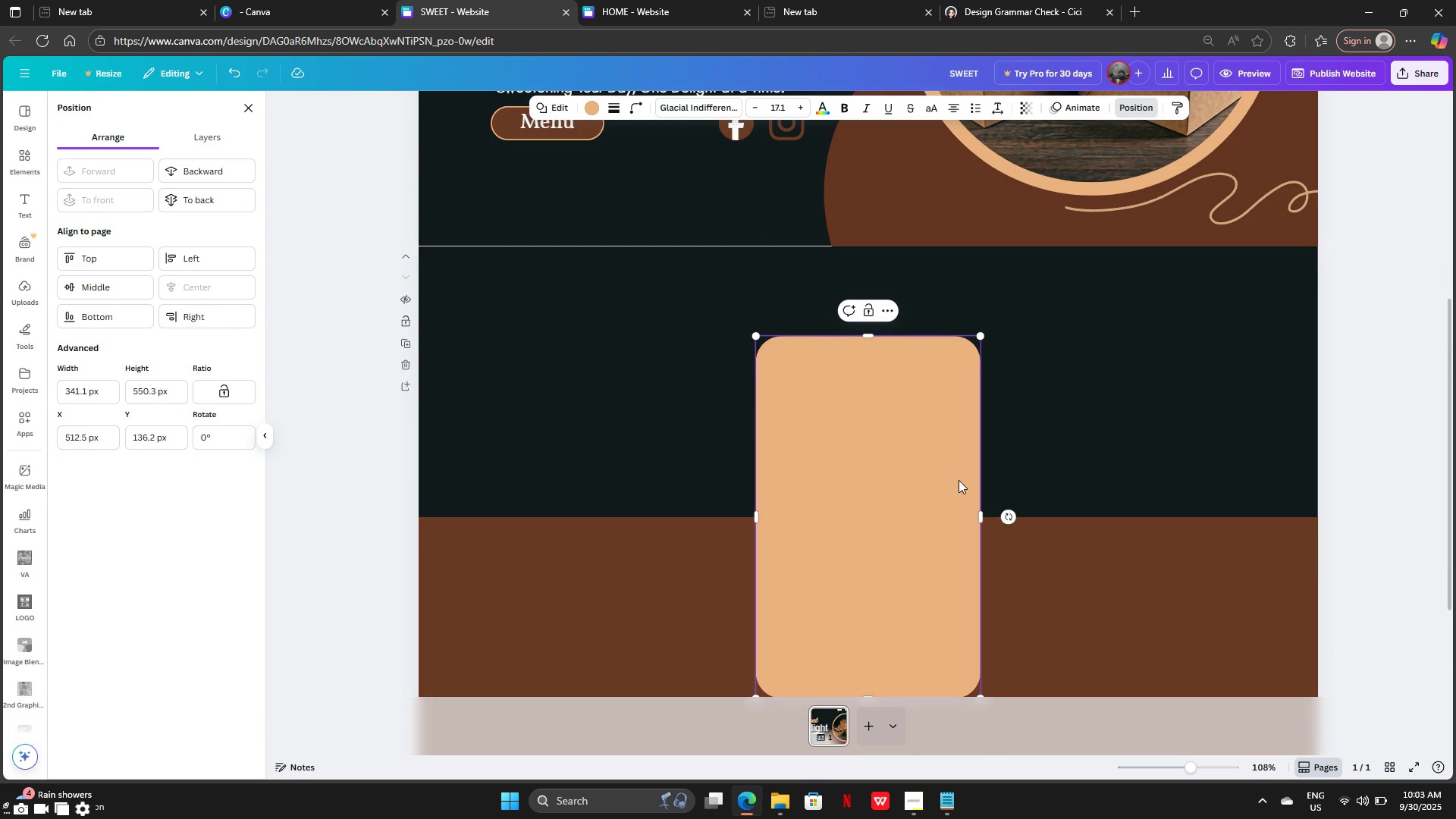 
scroll: coordinate [959, 484], scroll_direction: down, amount: 2.0
 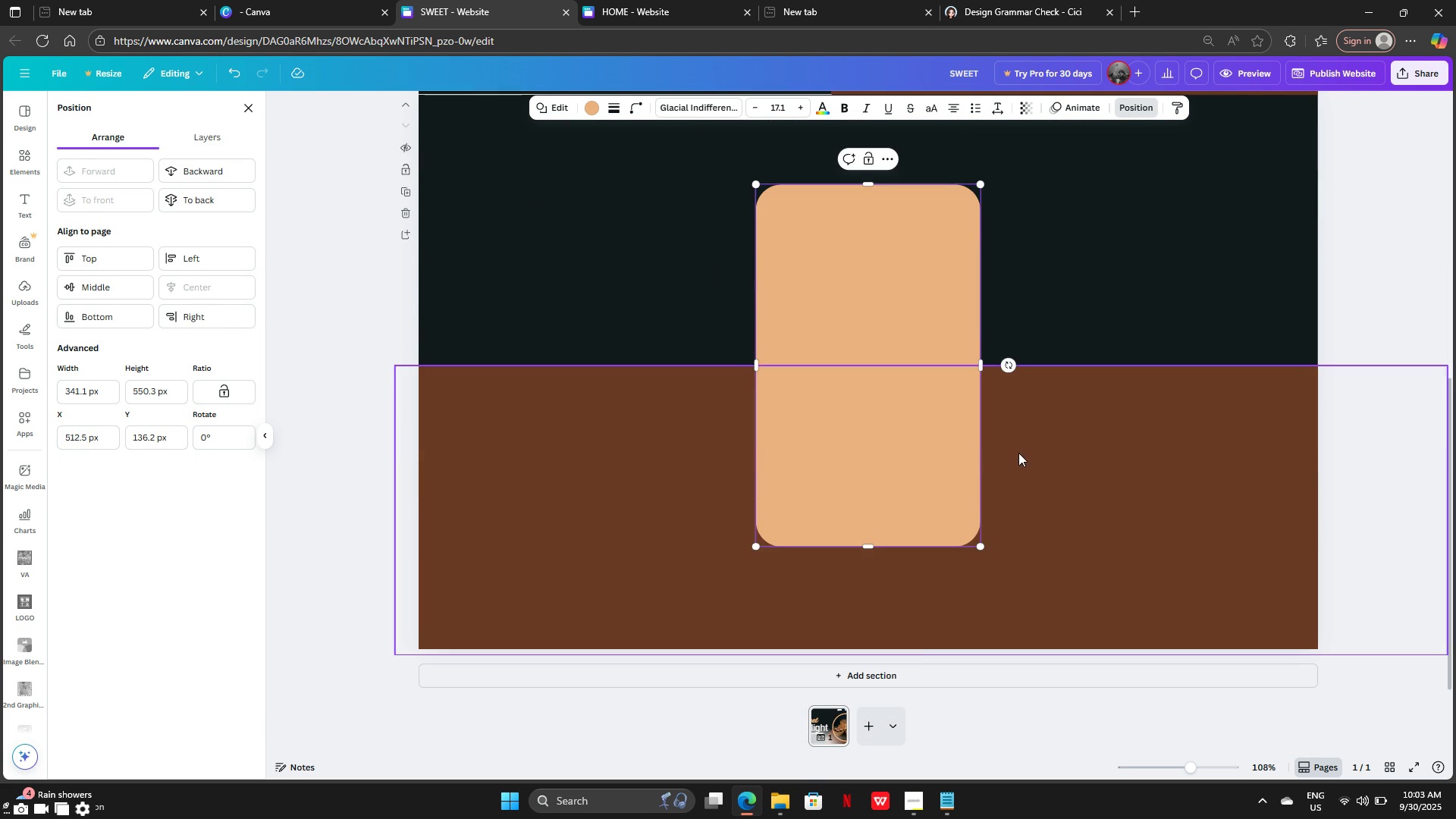 
left_click([1019, 453])
 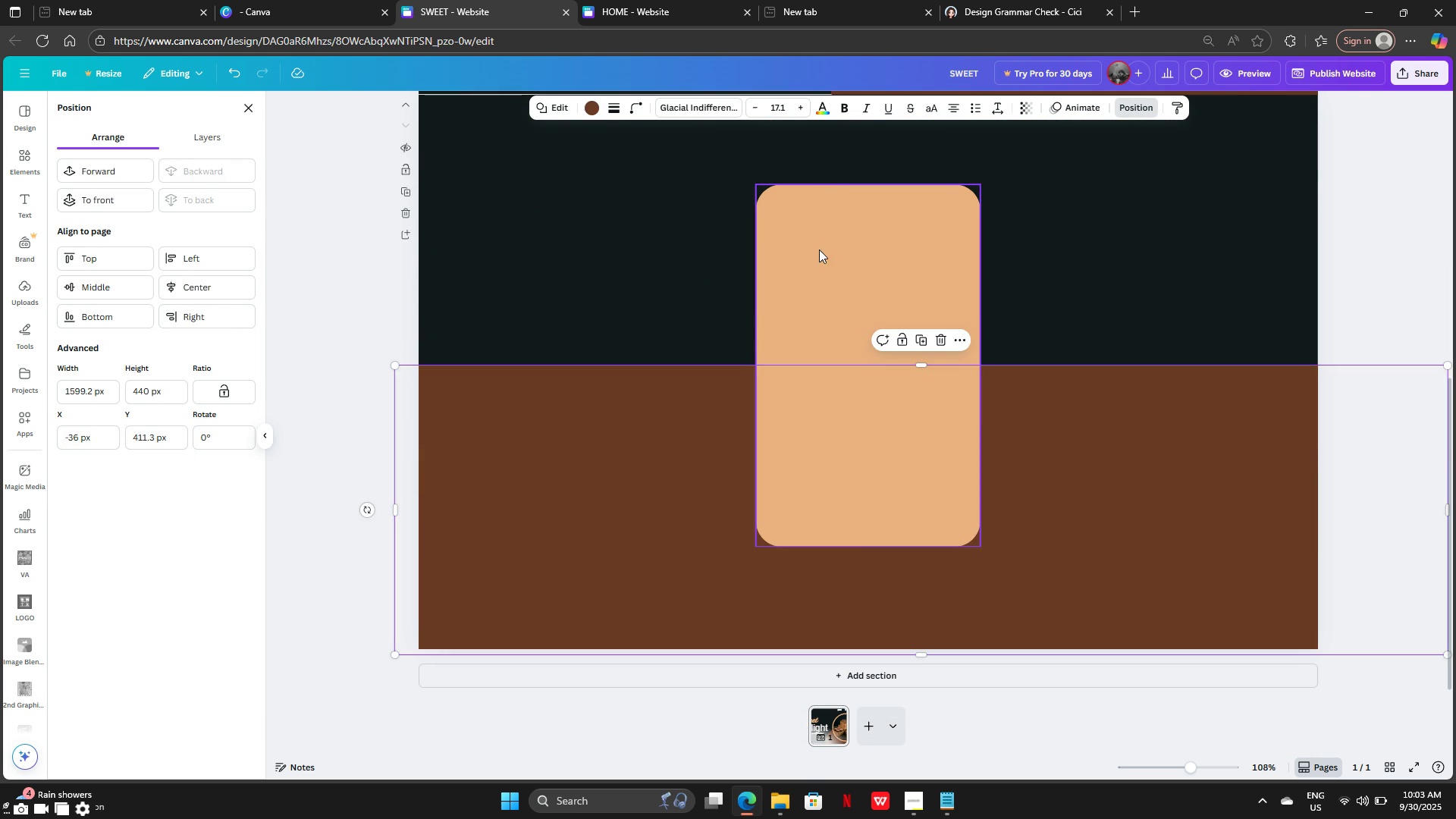 
left_click([819, 249])
 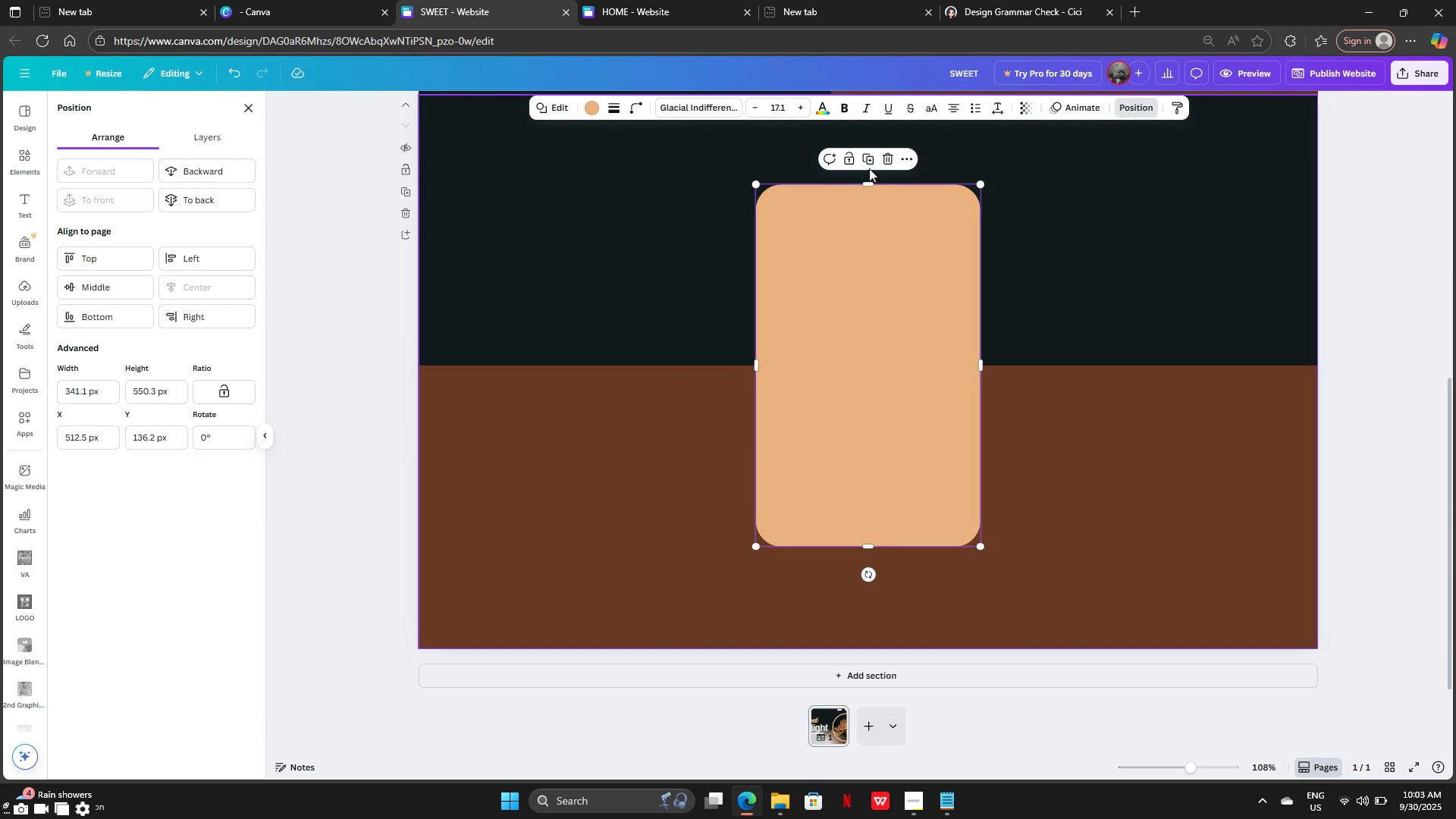 
left_click([868, 166])